 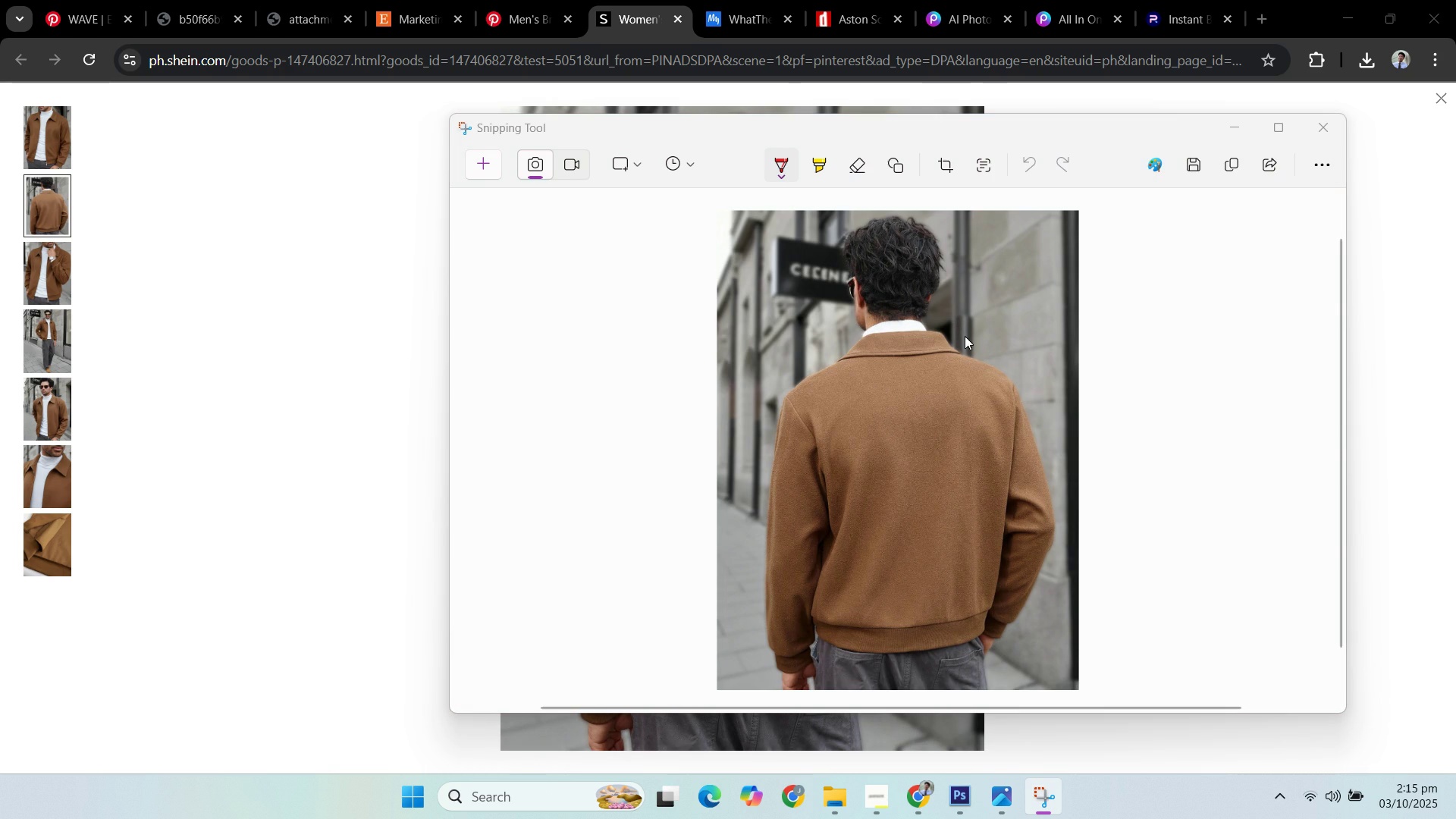 
type(b4)
 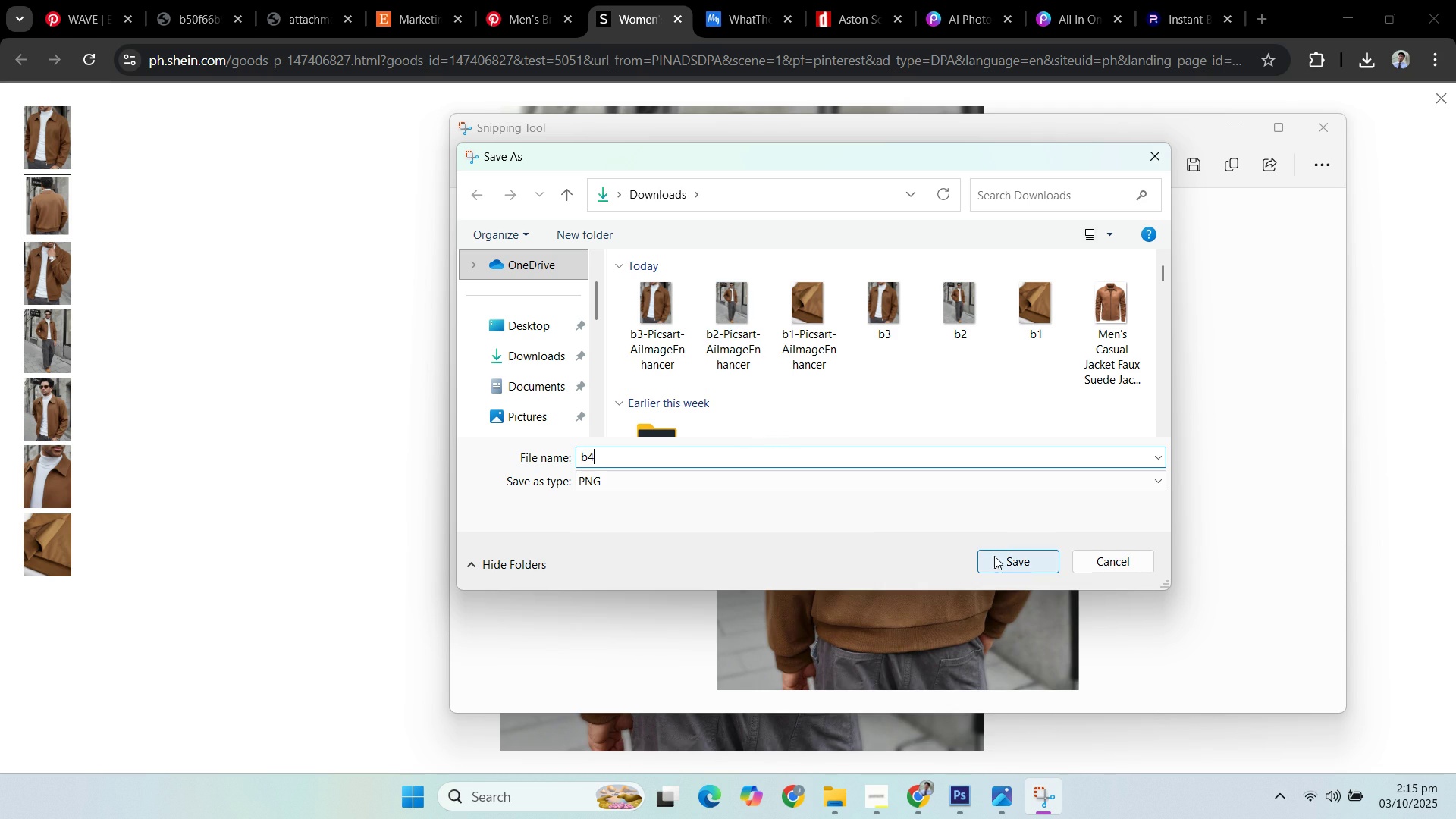 
left_click([1000, 556])
 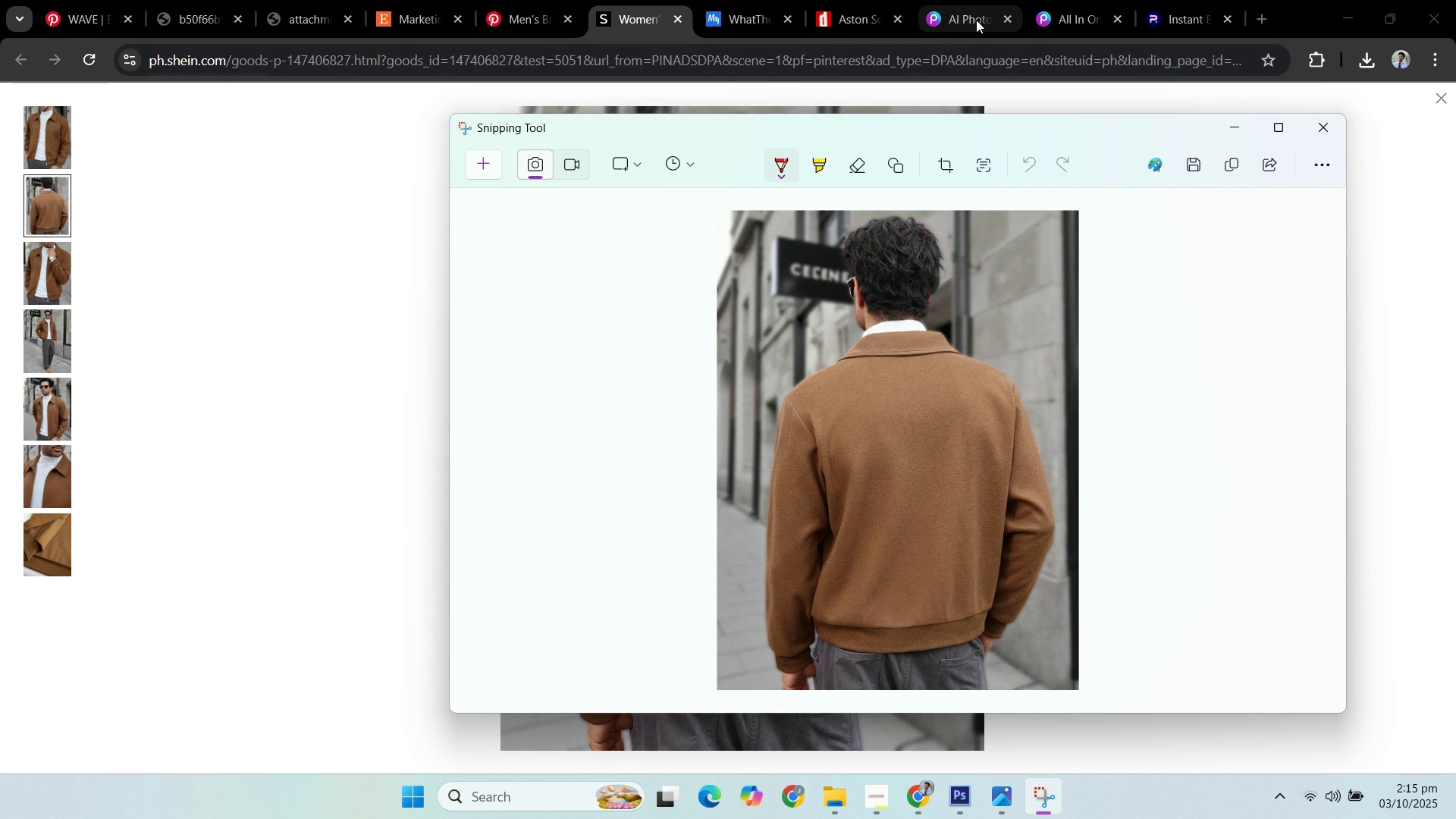 
left_click([1062, 22])
 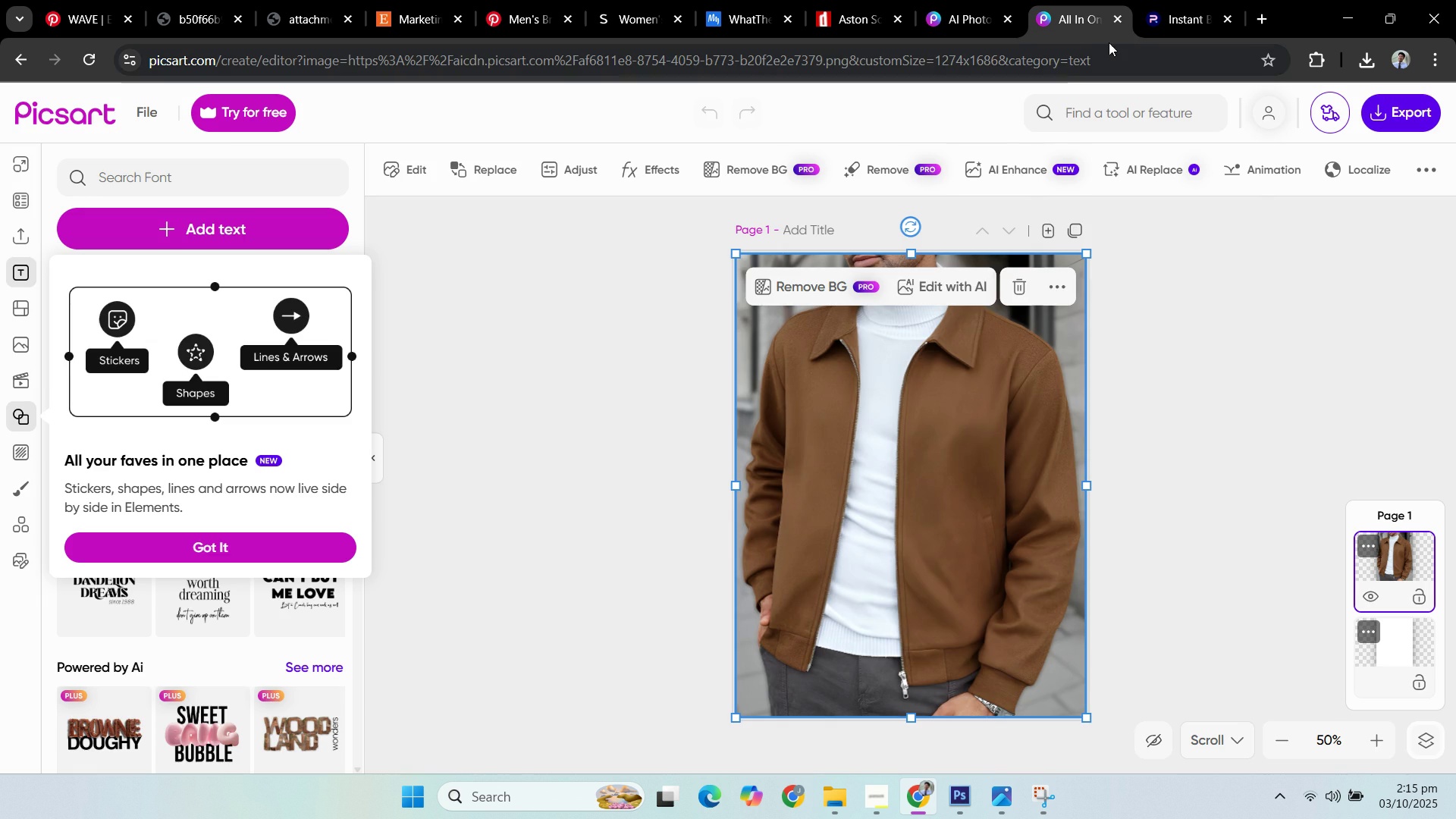 
left_click([1120, 20])
 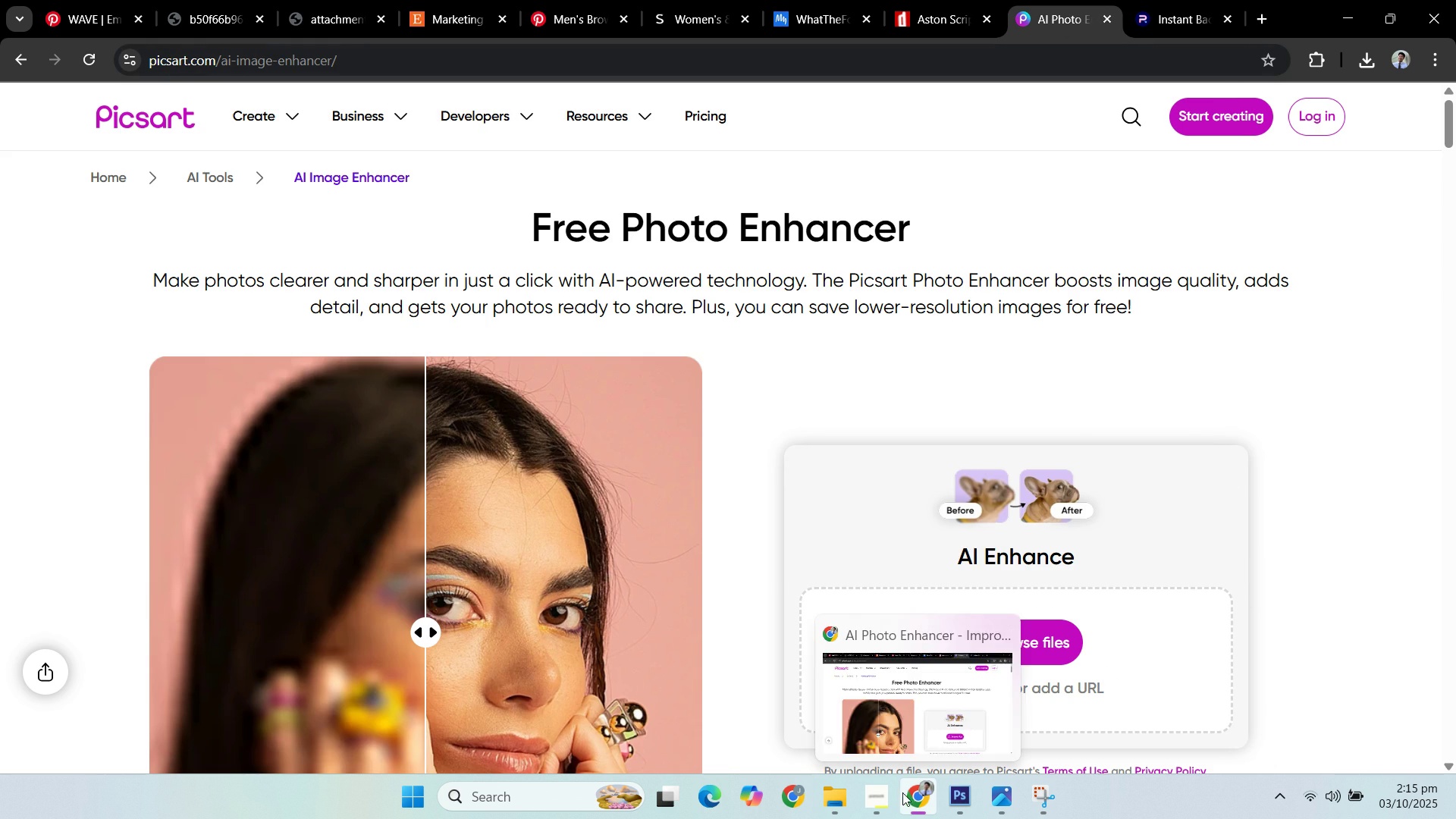 
left_click([829, 797])
 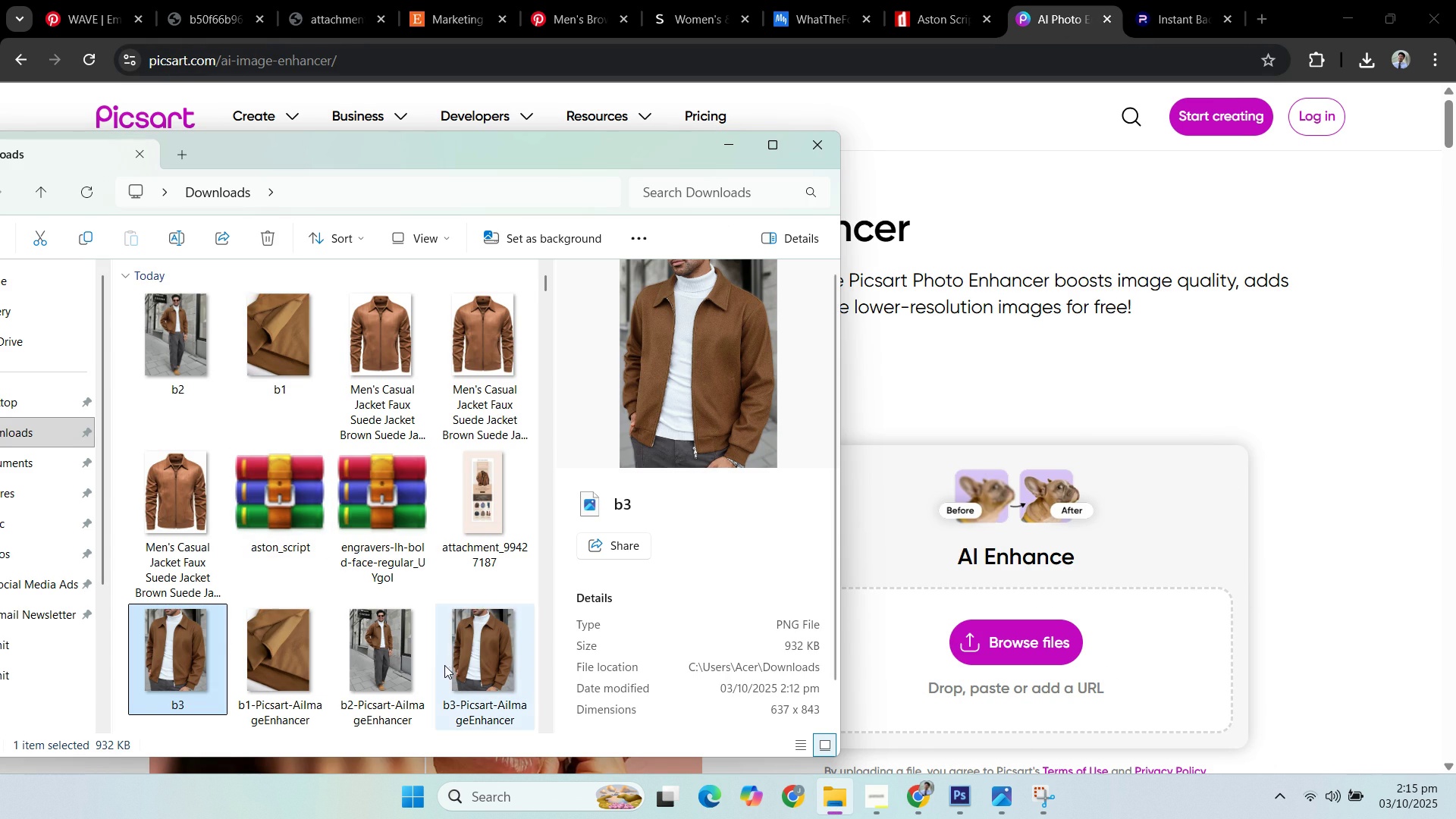 
scroll: coordinate [444, 541], scroll_direction: down, amount: 1.0
 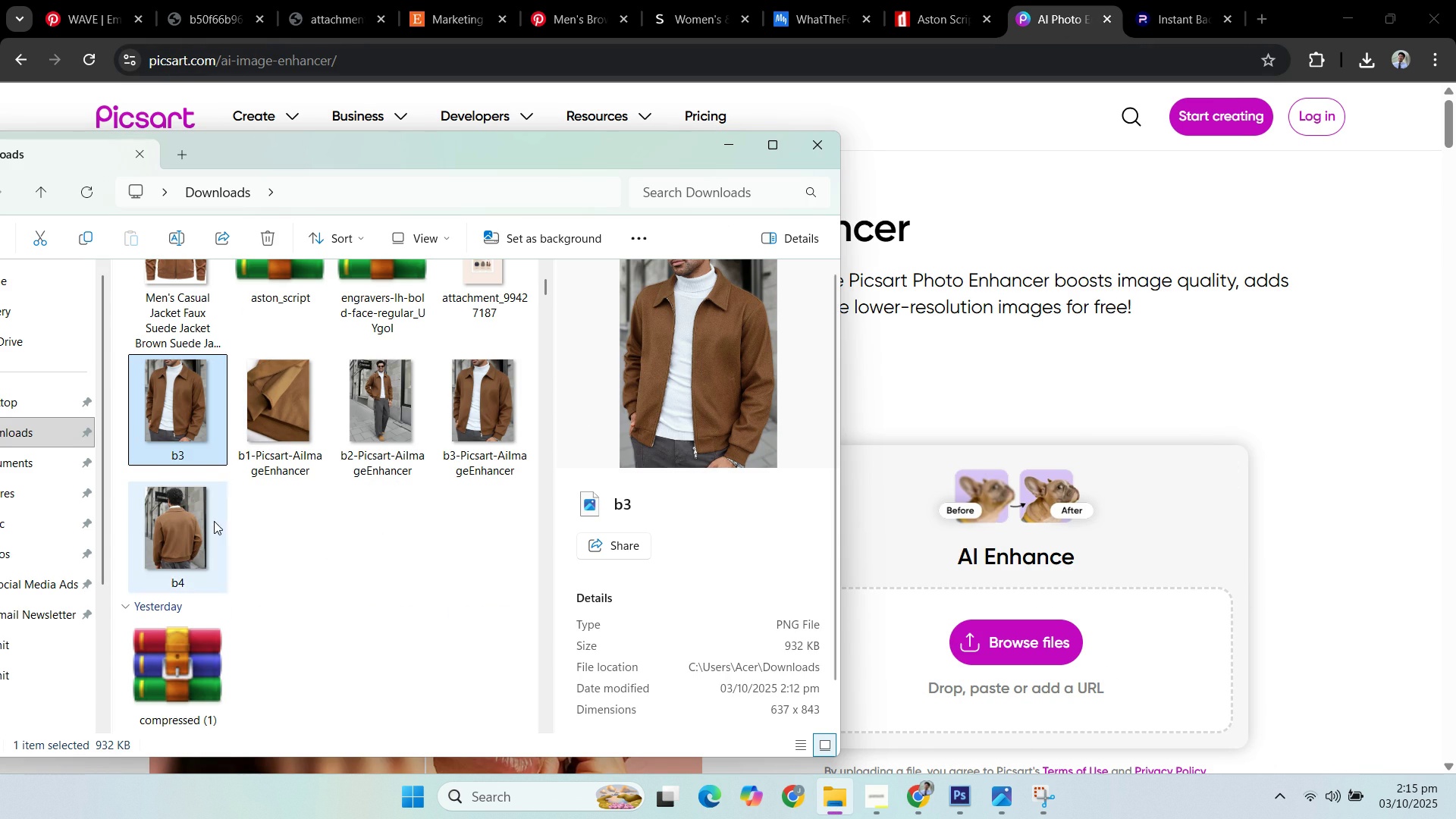 
left_click([213, 520])